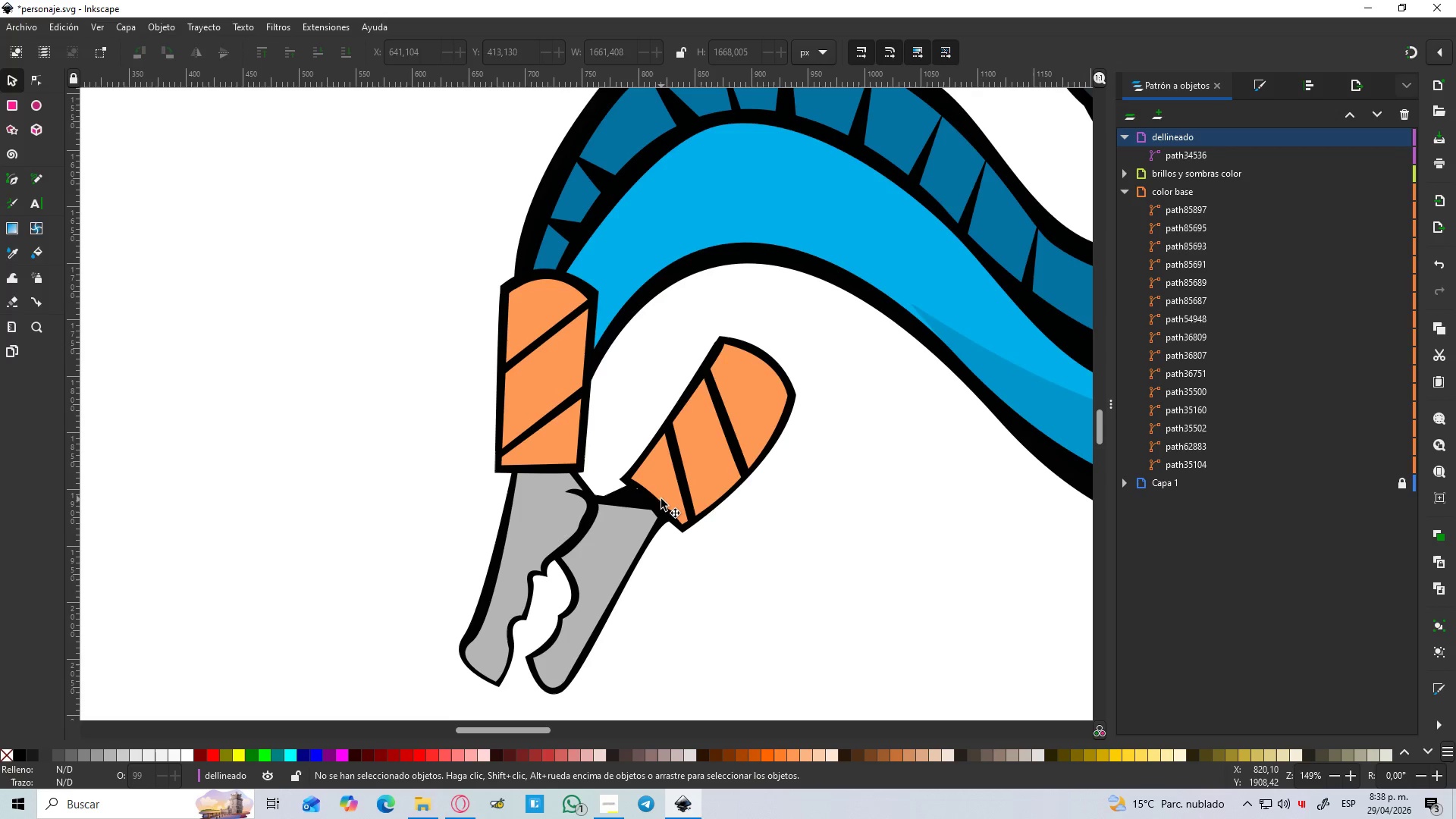 
hold_key(key=ControlLeft, duration=0.42)
 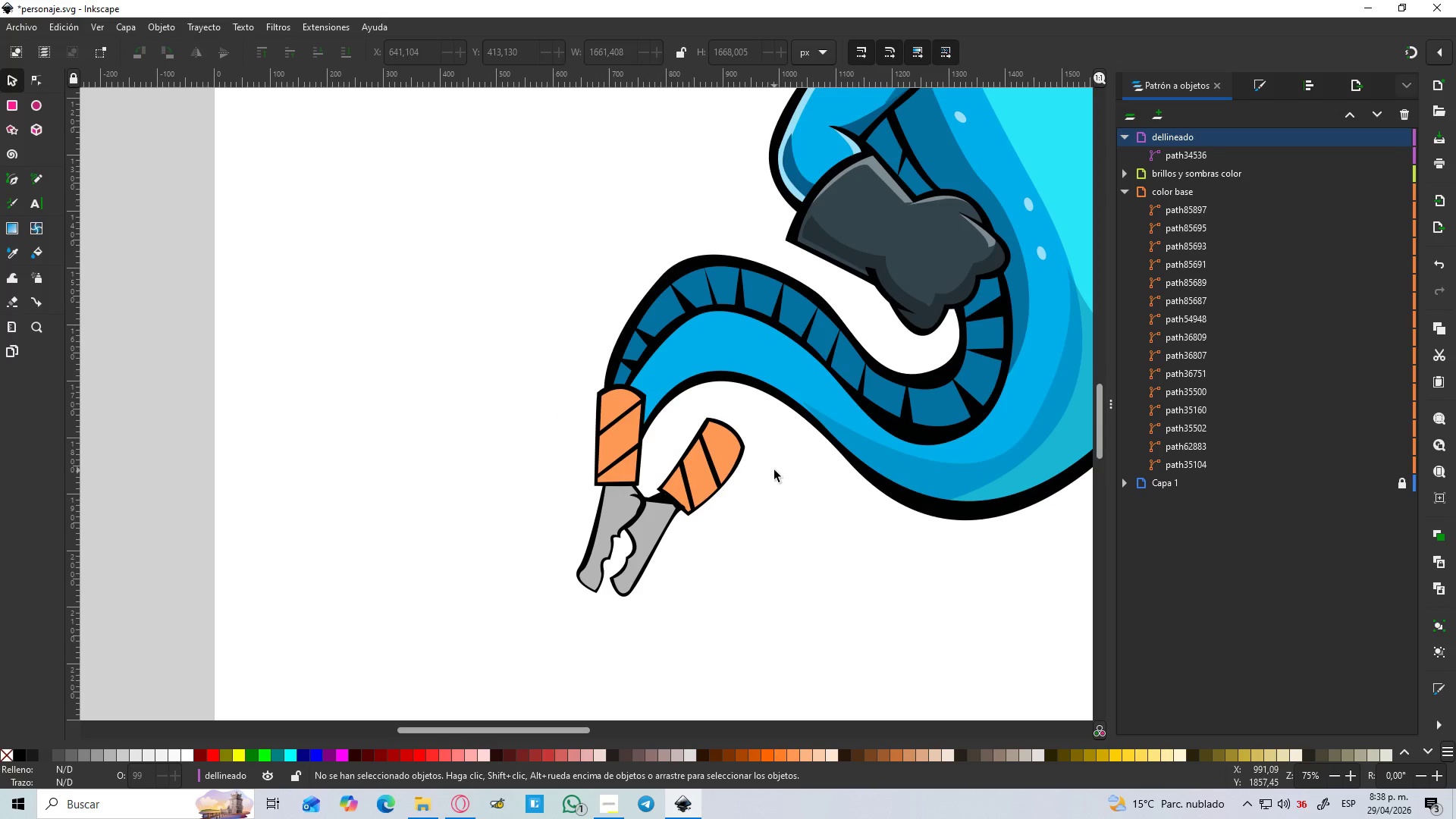 
left_click([772, 470])
 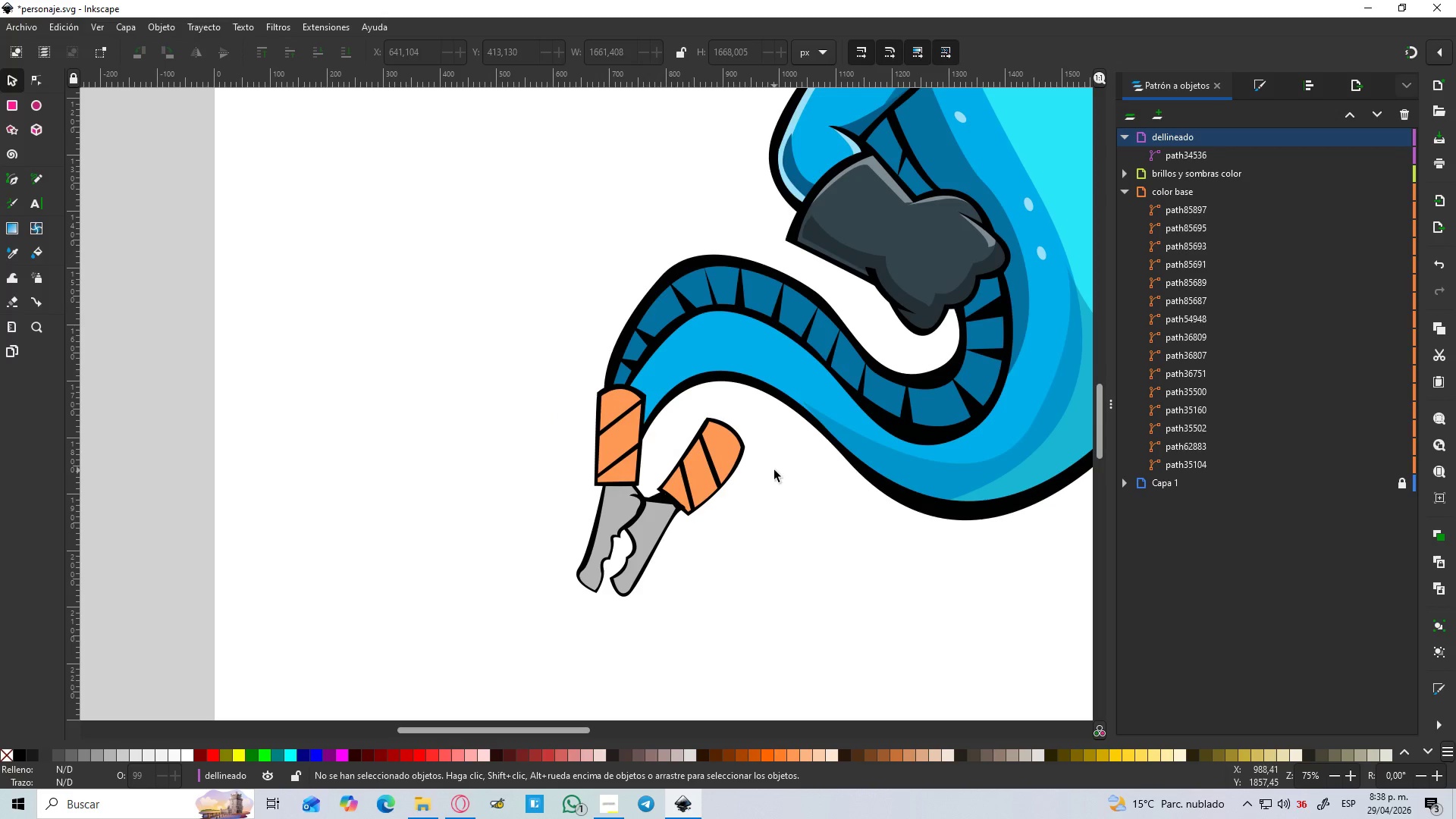 
scroll: coordinate [694, 499], scroll_direction: down, amount: 2.0
 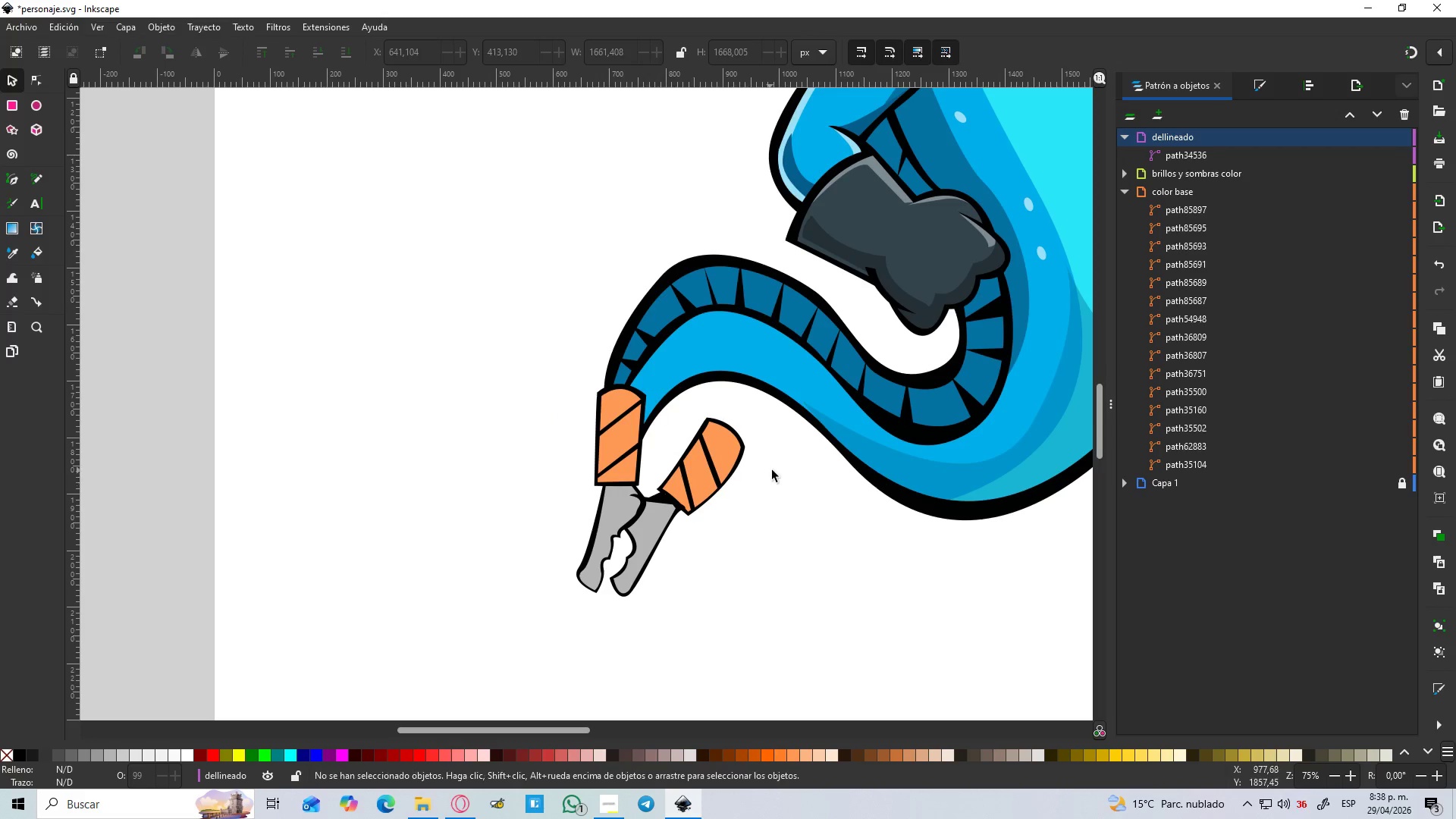 
hold_key(key=ControlLeft, duration=0.5)
scroll: coordinate [774, 470], scroll_direction: down, amount: 2.0
 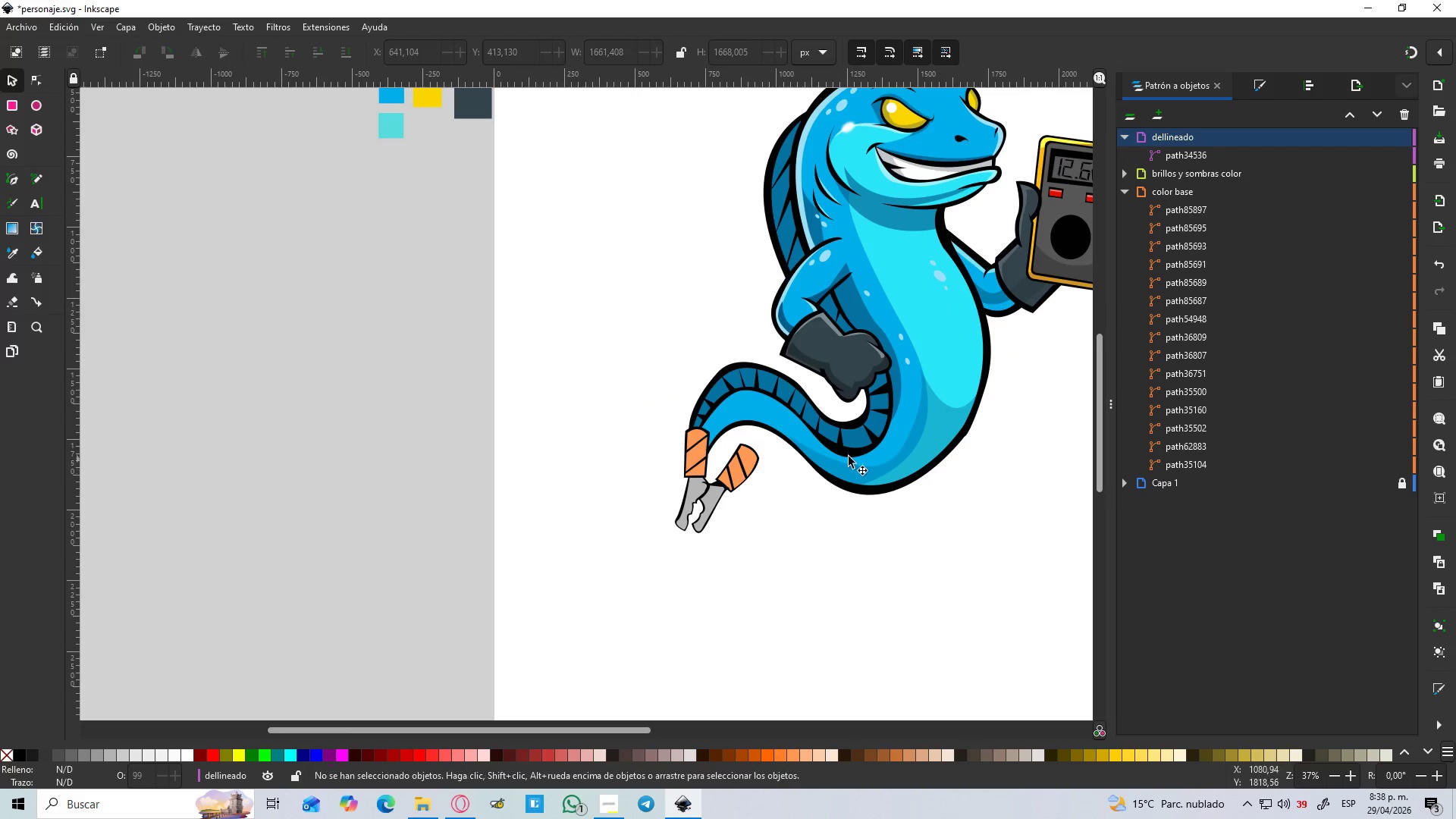 
hold_key(key=Space, duration=0.56)
 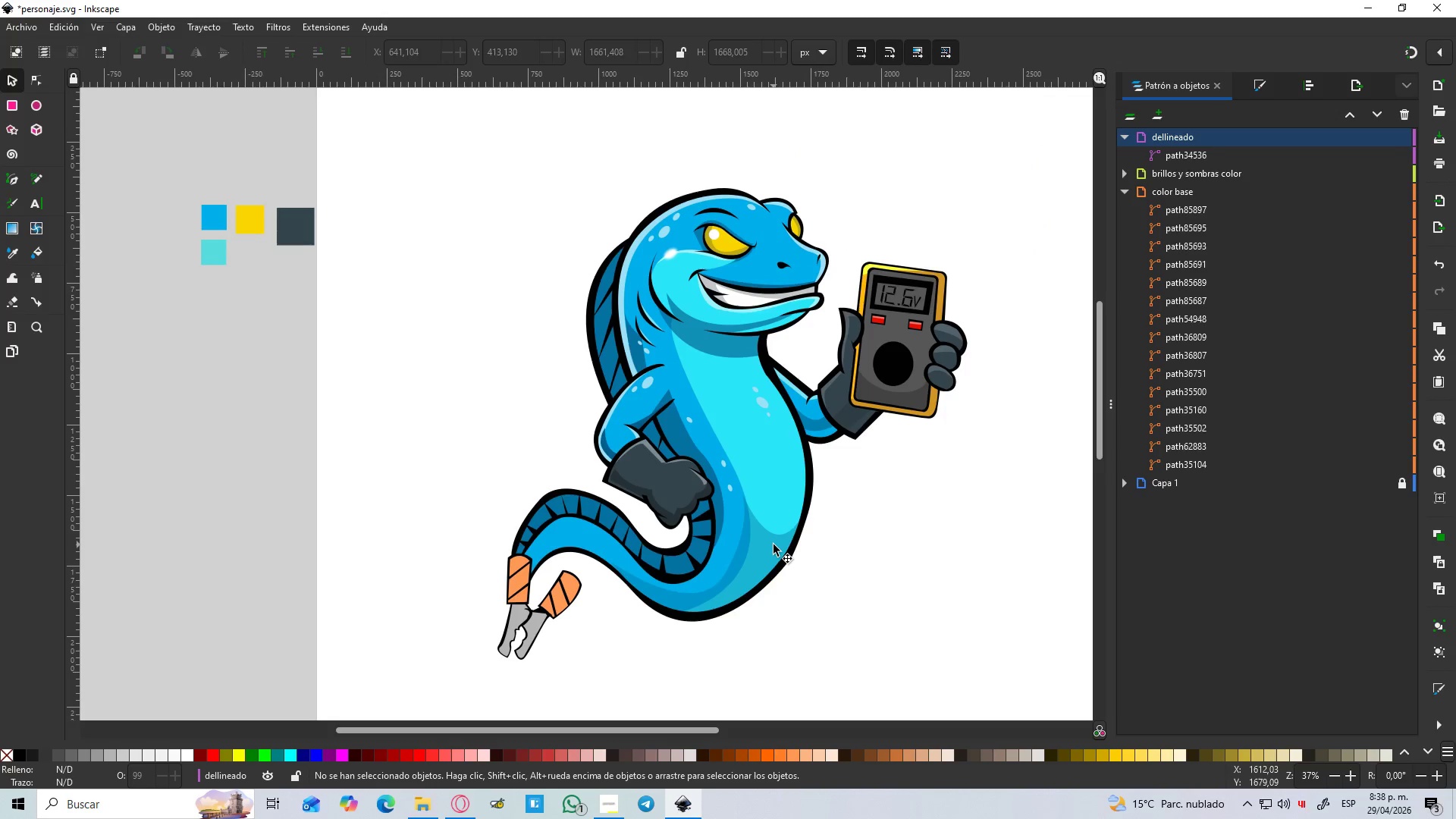 
hold_key(key=Space, duration=11.94)
 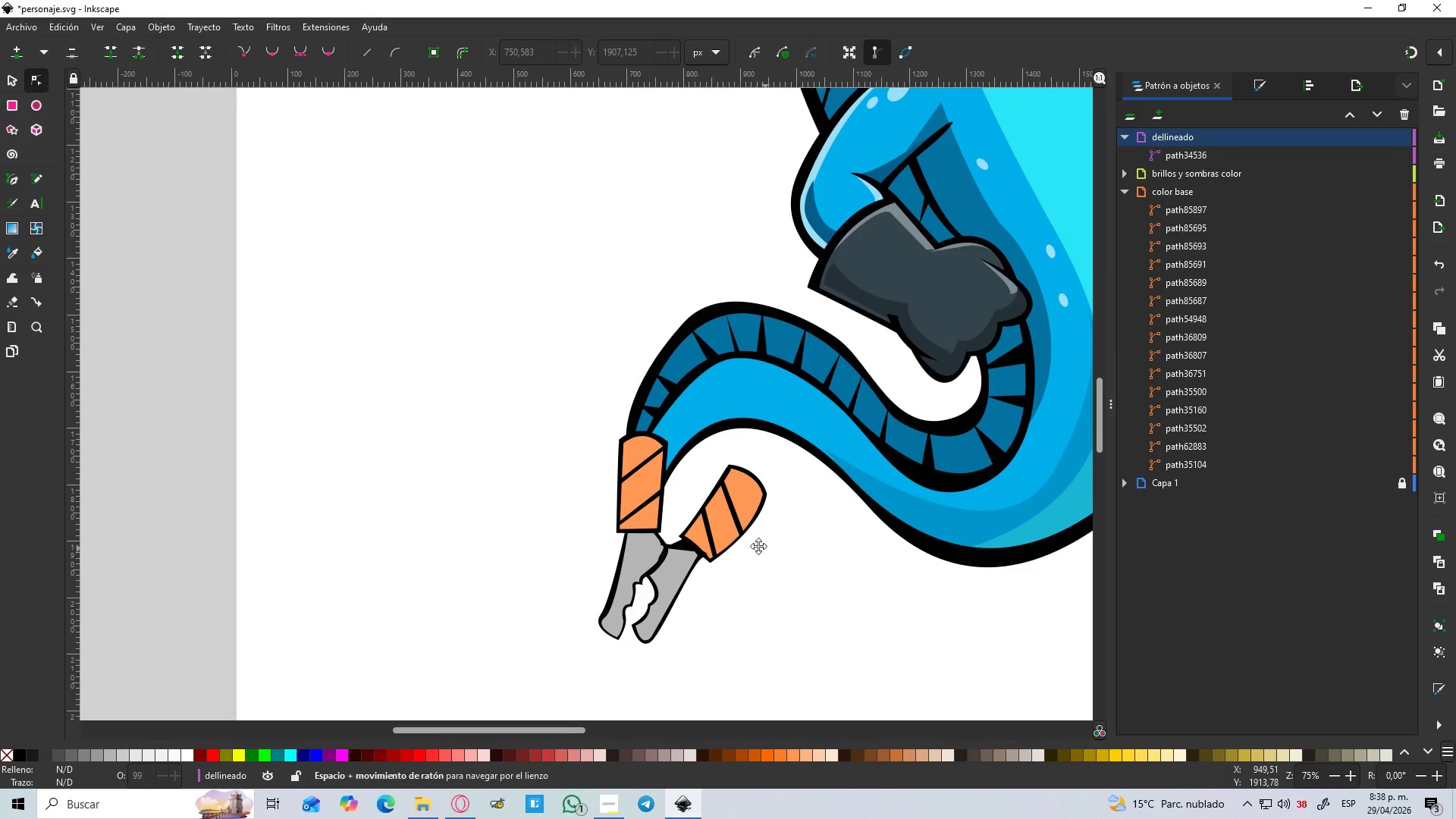 
hold_key(key=ControlLeft, duration=1.28)
scroll: coordinate [505, 551], scroll_direction: up, amount: 7.0
 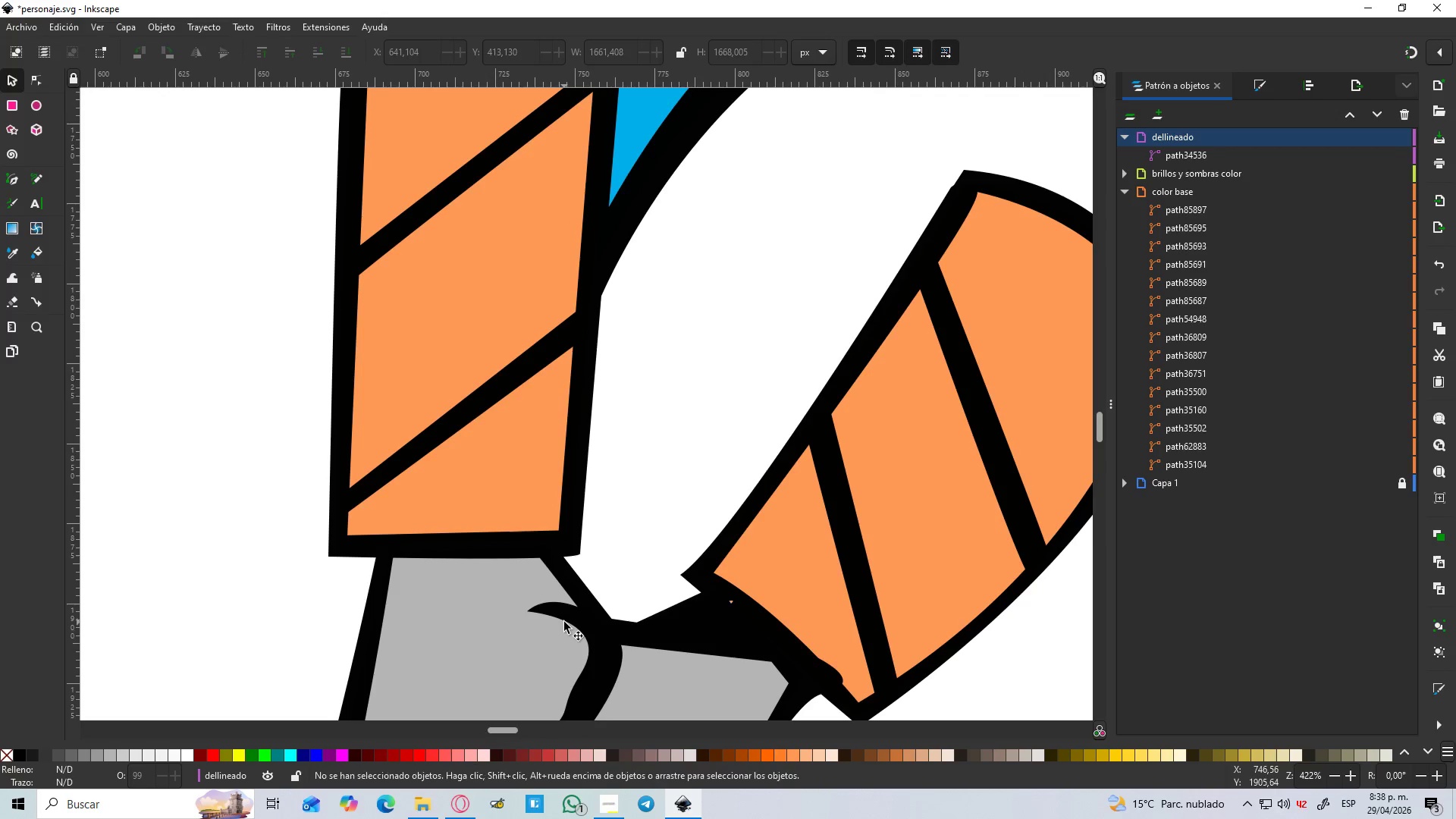 
left_click([564, 613])
 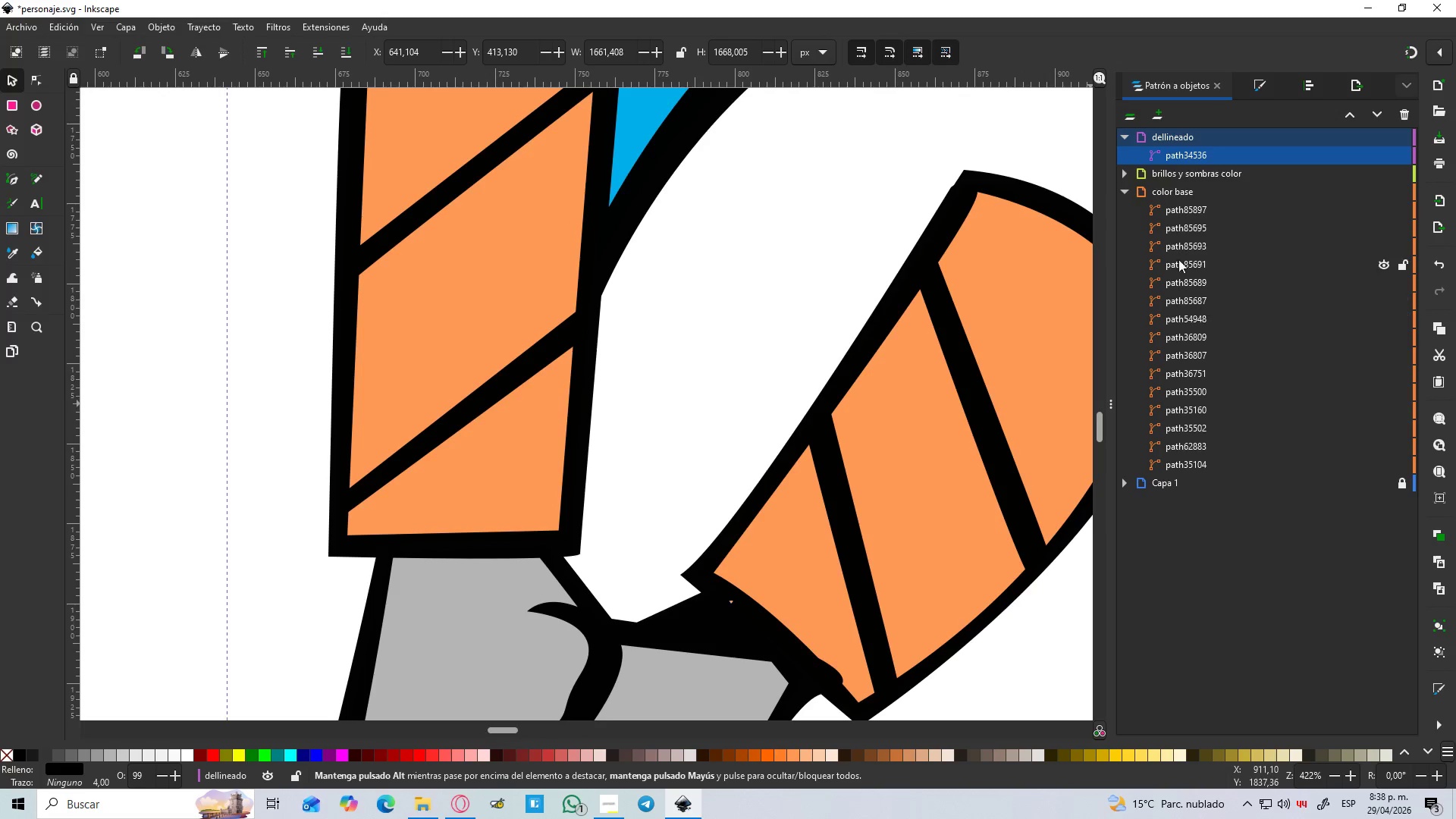 
scroll: coordinate [679, 555], scroll_direction: down, amount: 2.0
 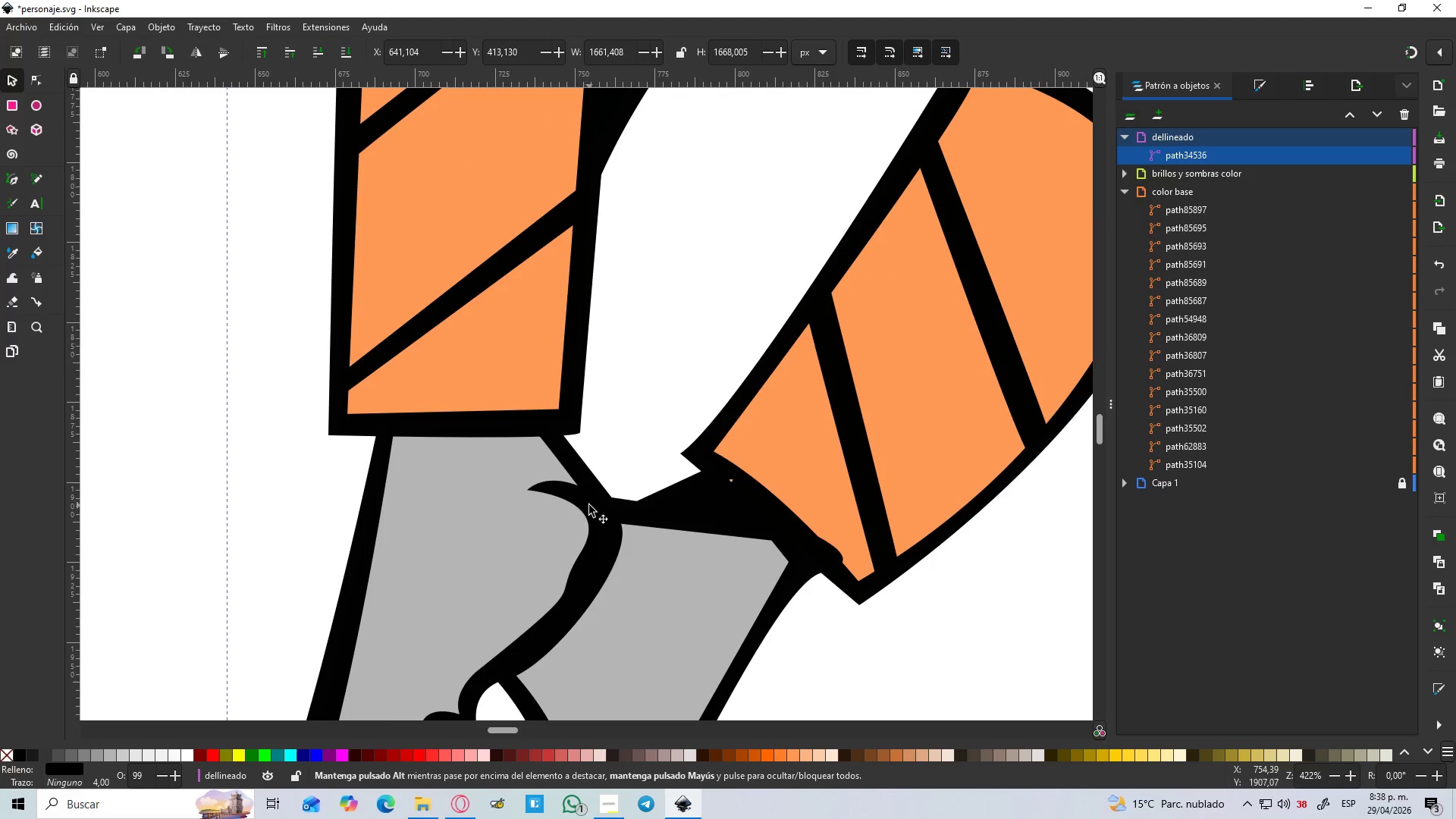 
double_click([589, 505])
 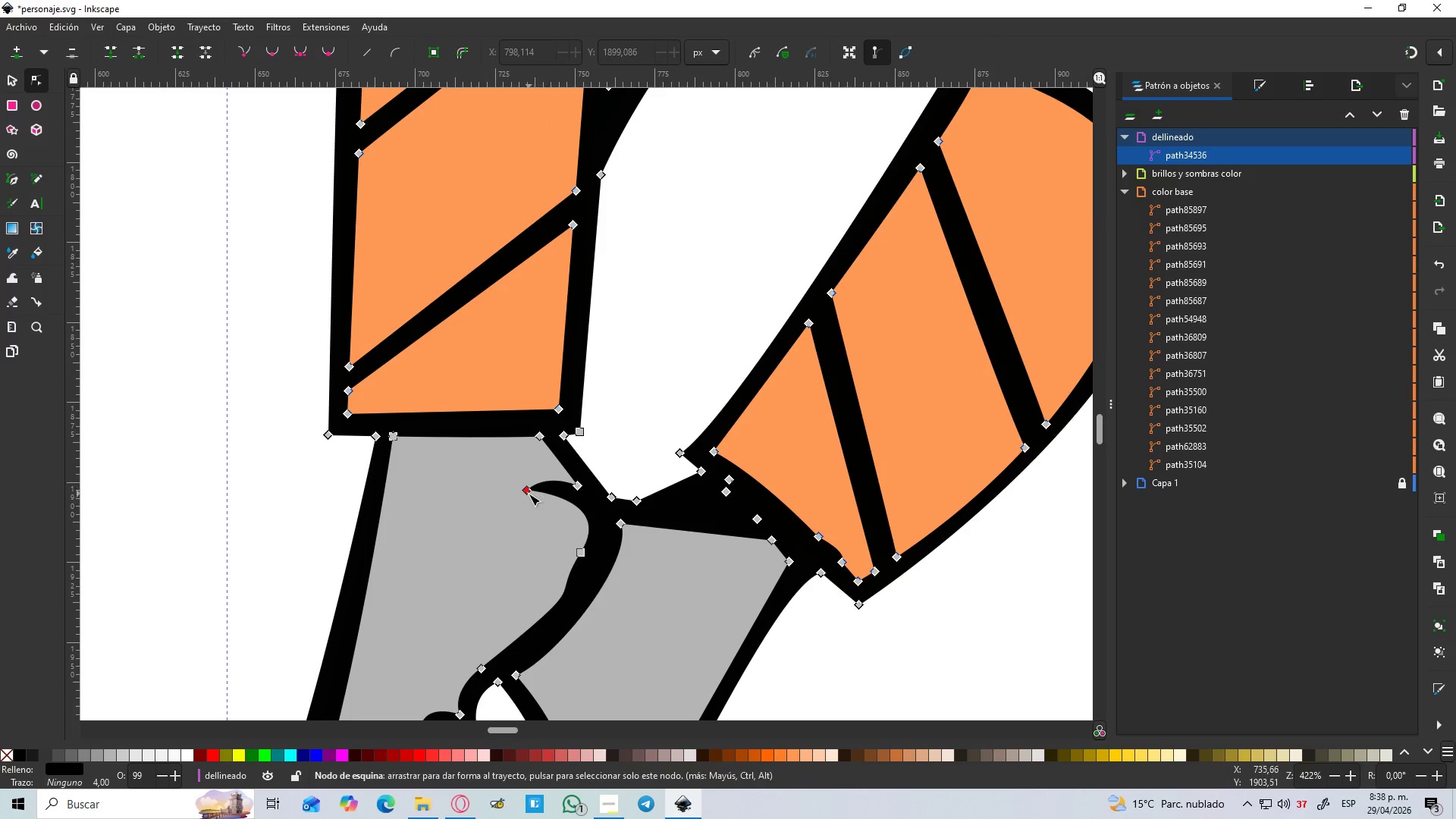 
left_click_drag(start_coordinate=[529, 494], to_coordinate=[579, 509])
 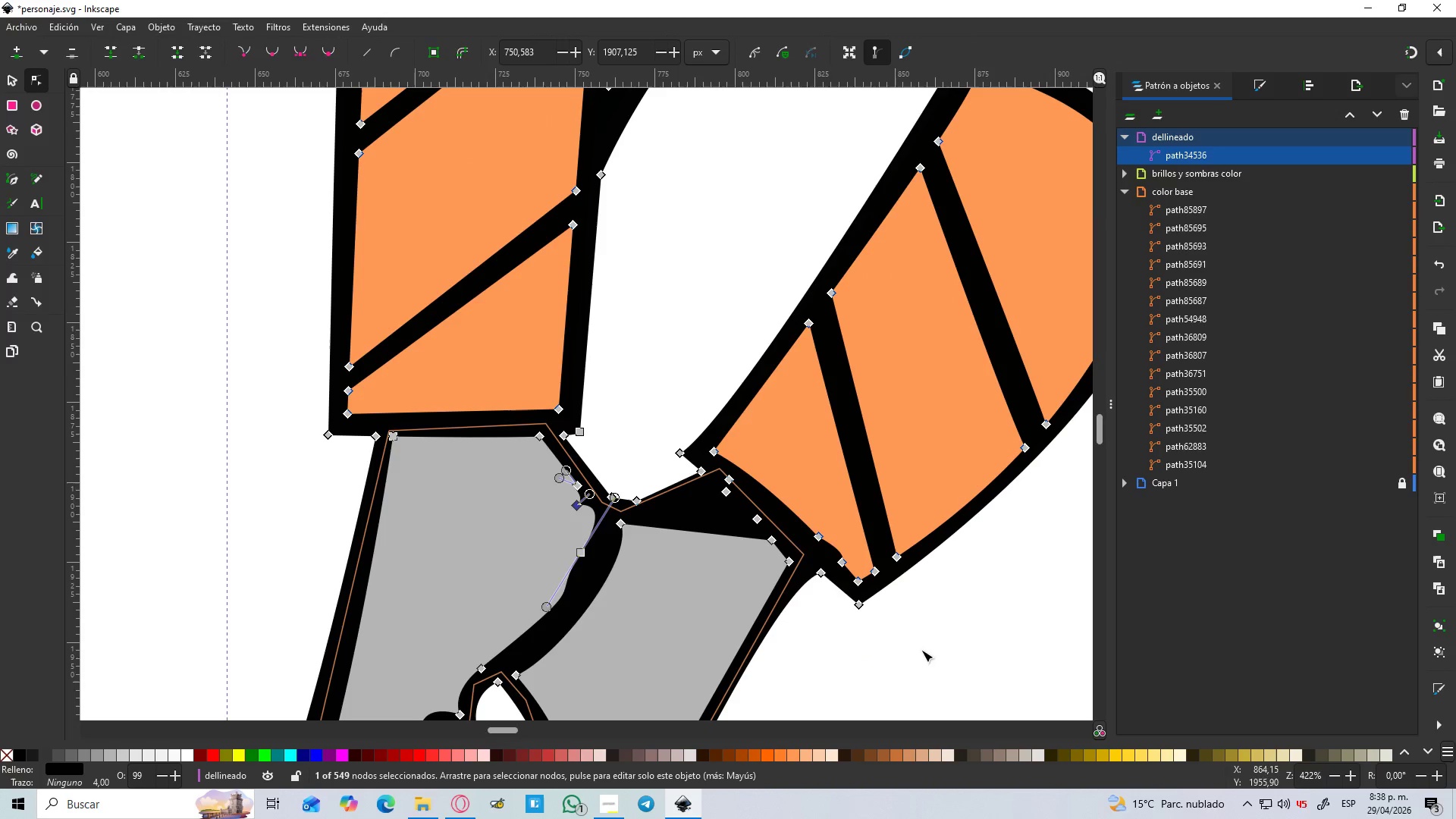 
double_click([913, 642])
 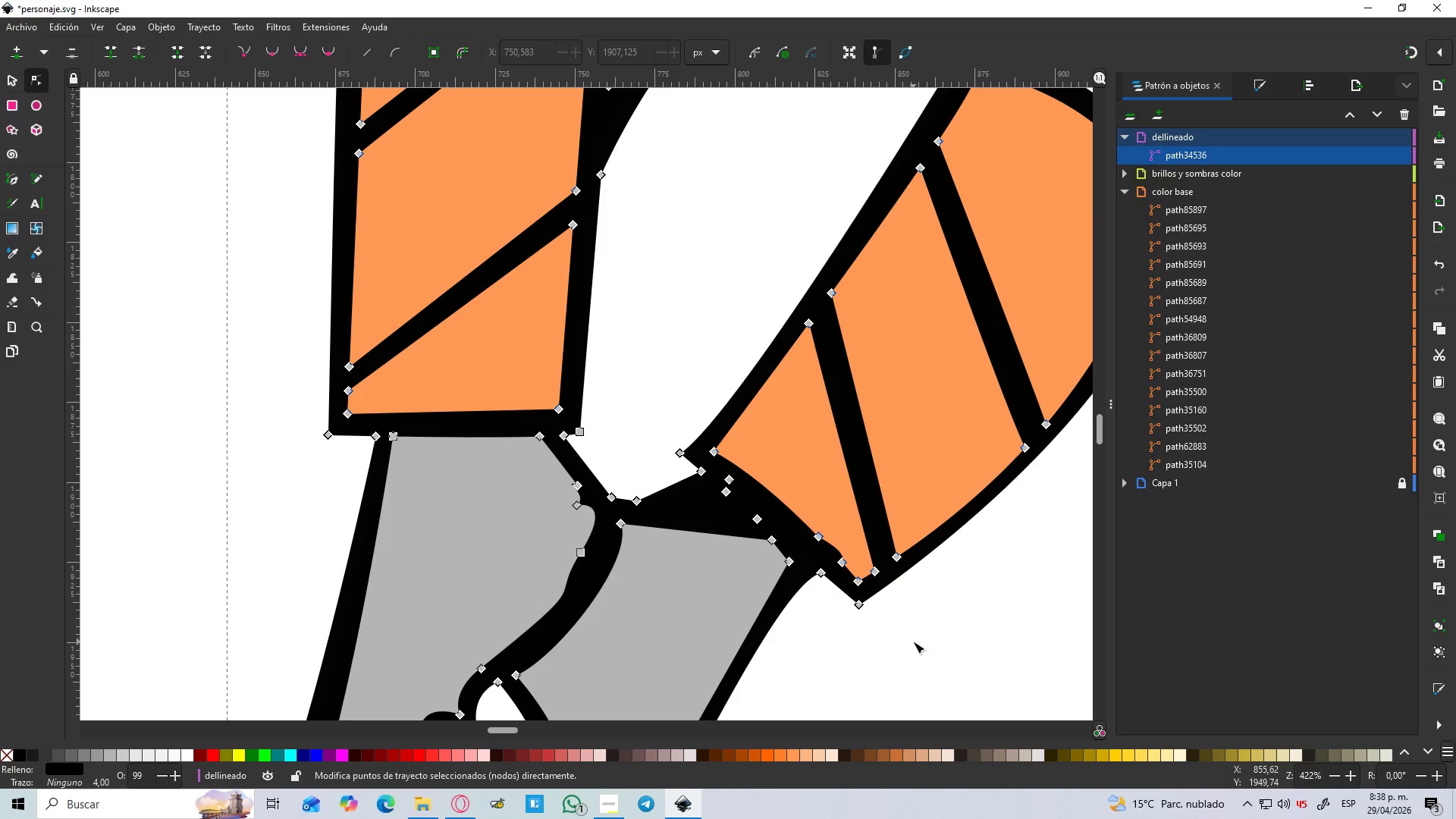 
hold_key(key=ControlLeft, duration=0.47)
 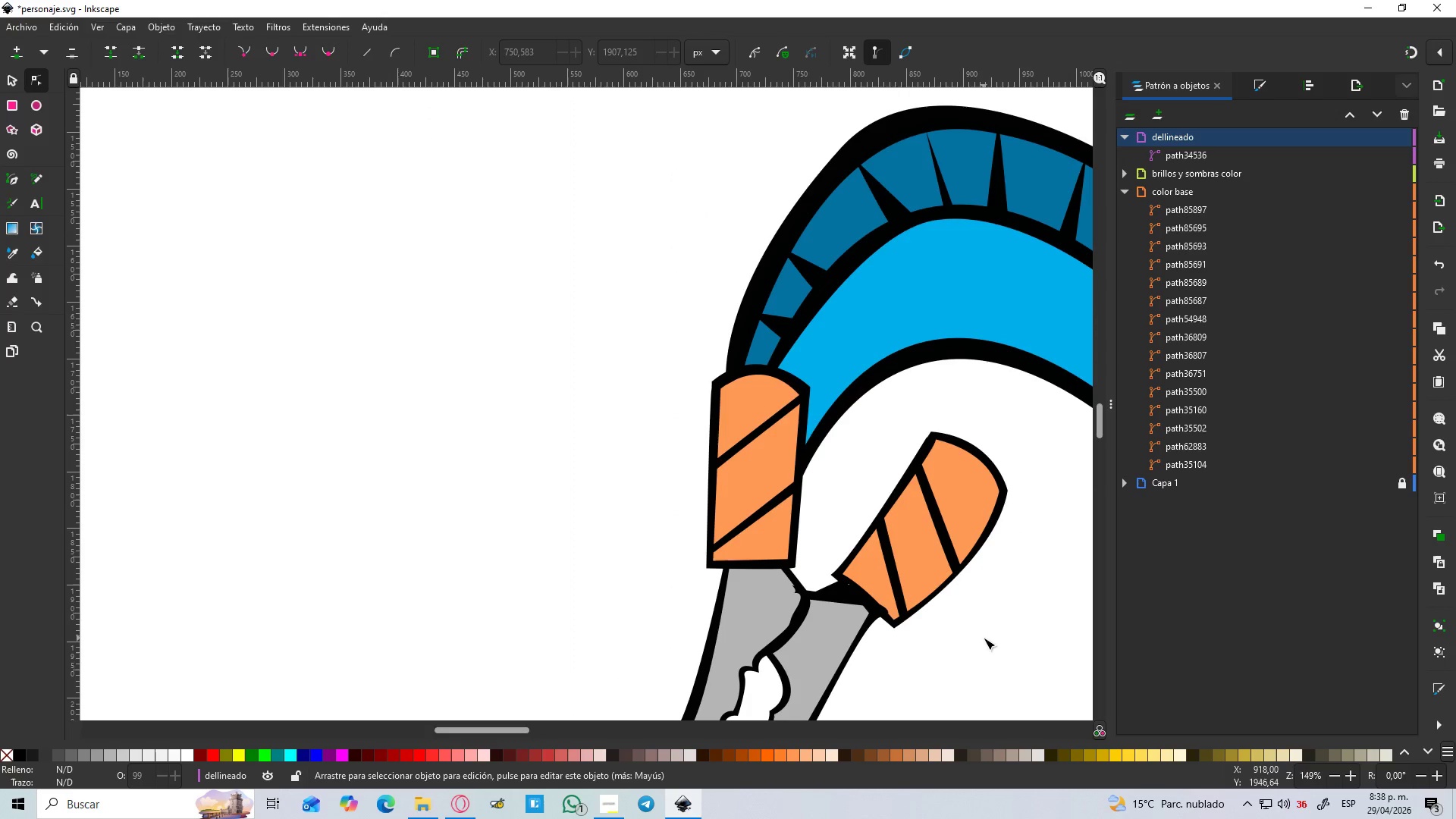 
left_click([984, 638])
 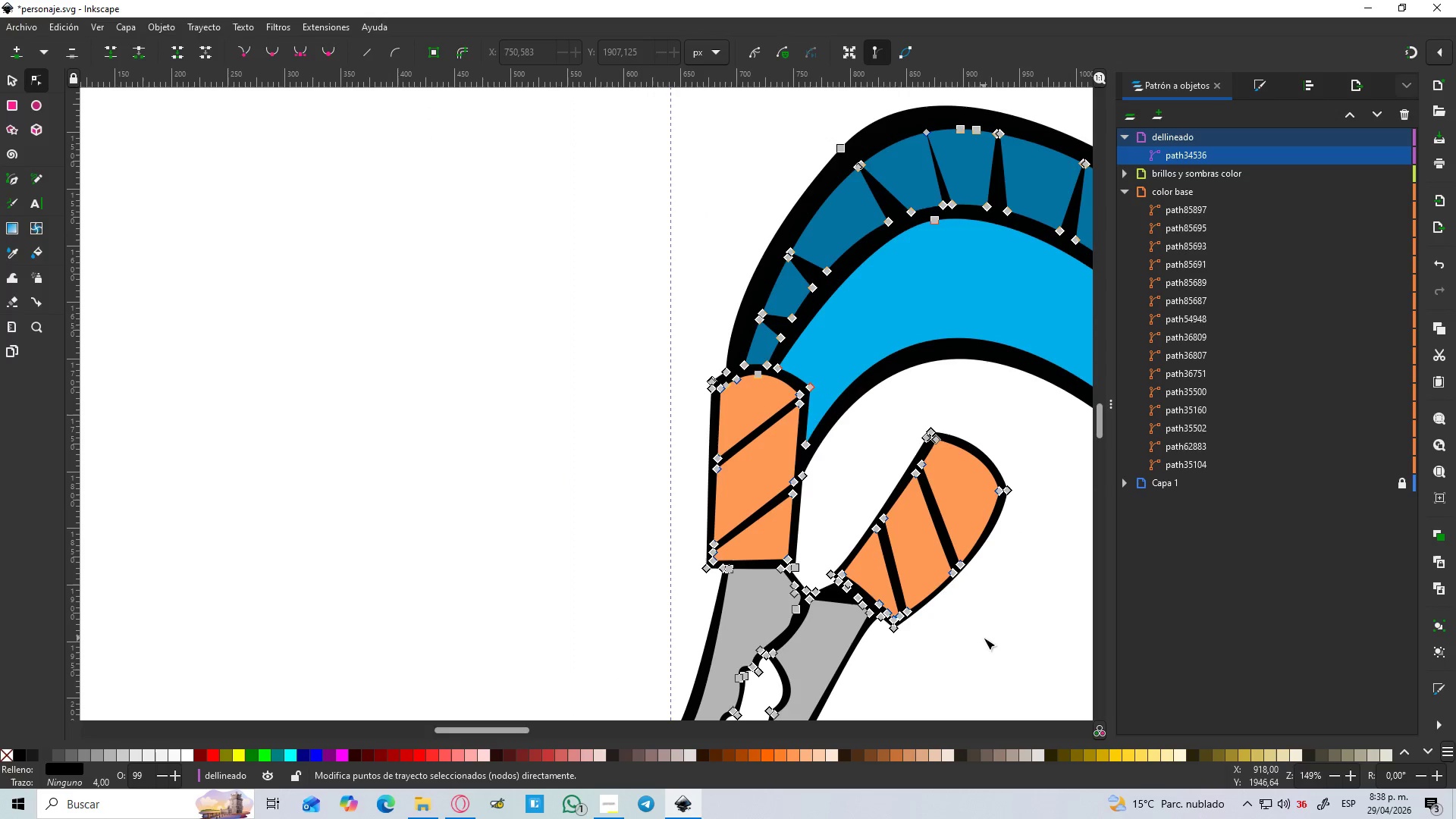 
scroll: coordinate [913, 642], scroll_direction: down, amount: 3.0
 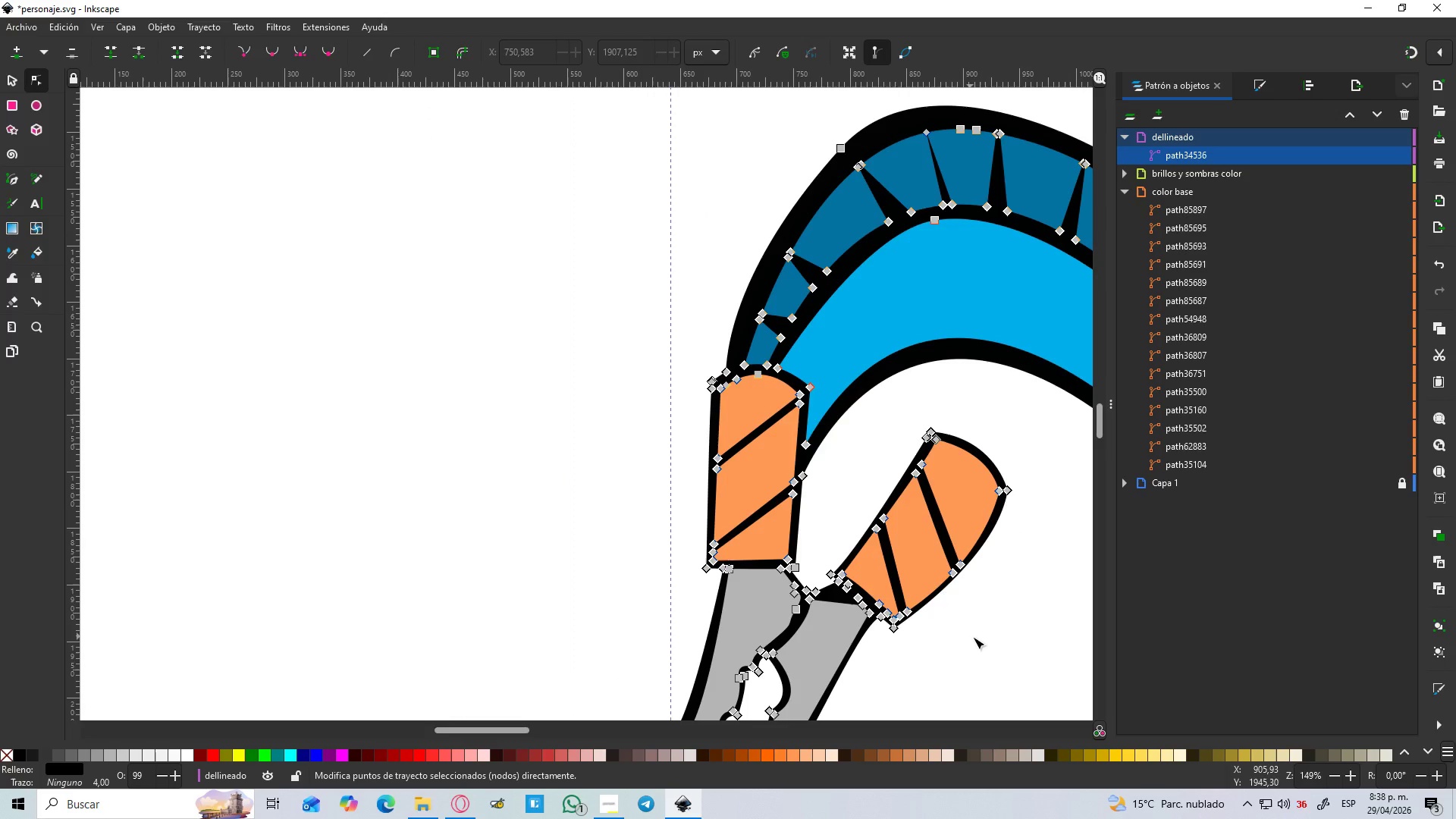 
double_click([984, 638])
 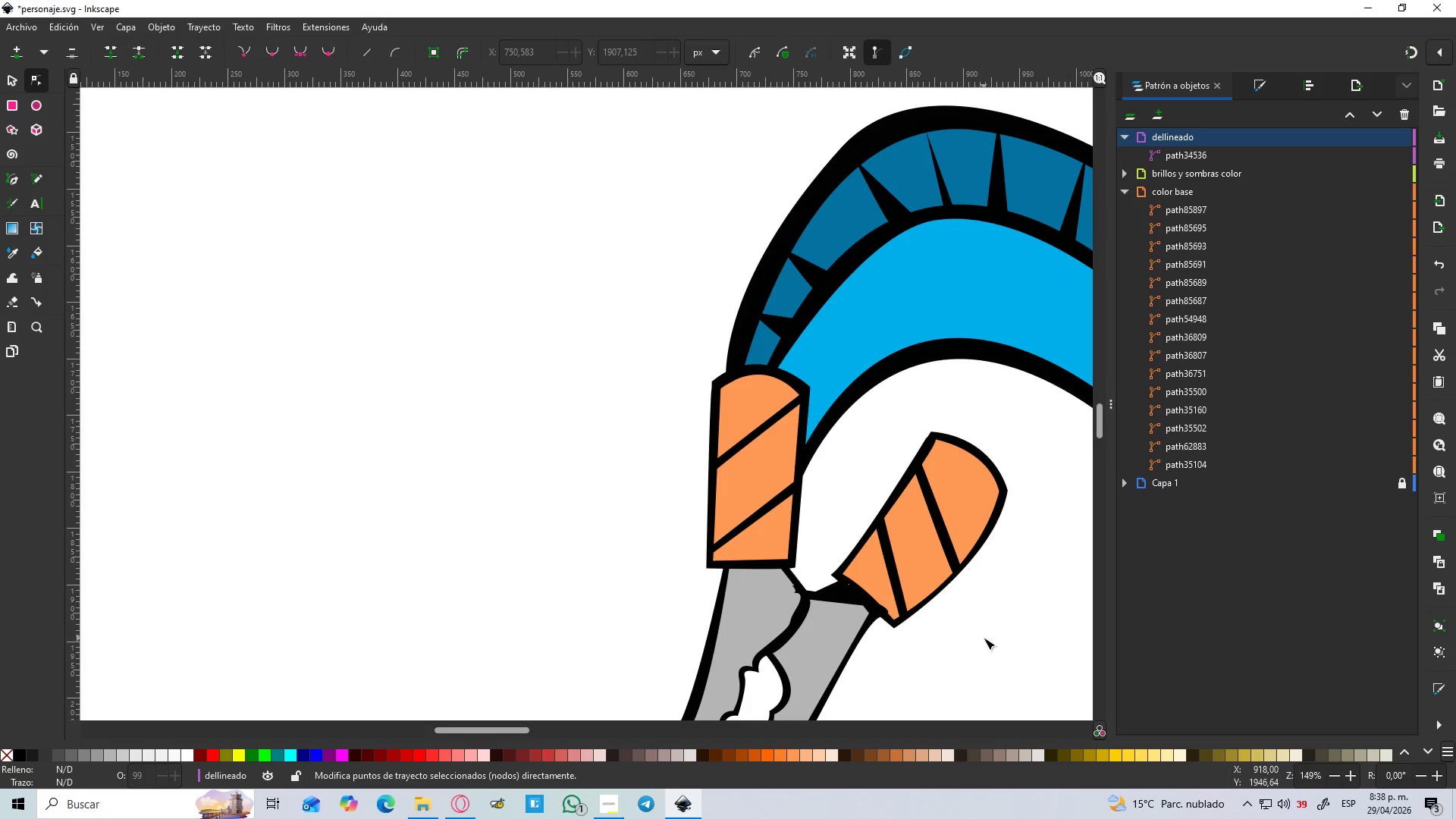 
hold_key(key=ControlLeft, duration=0.33)
 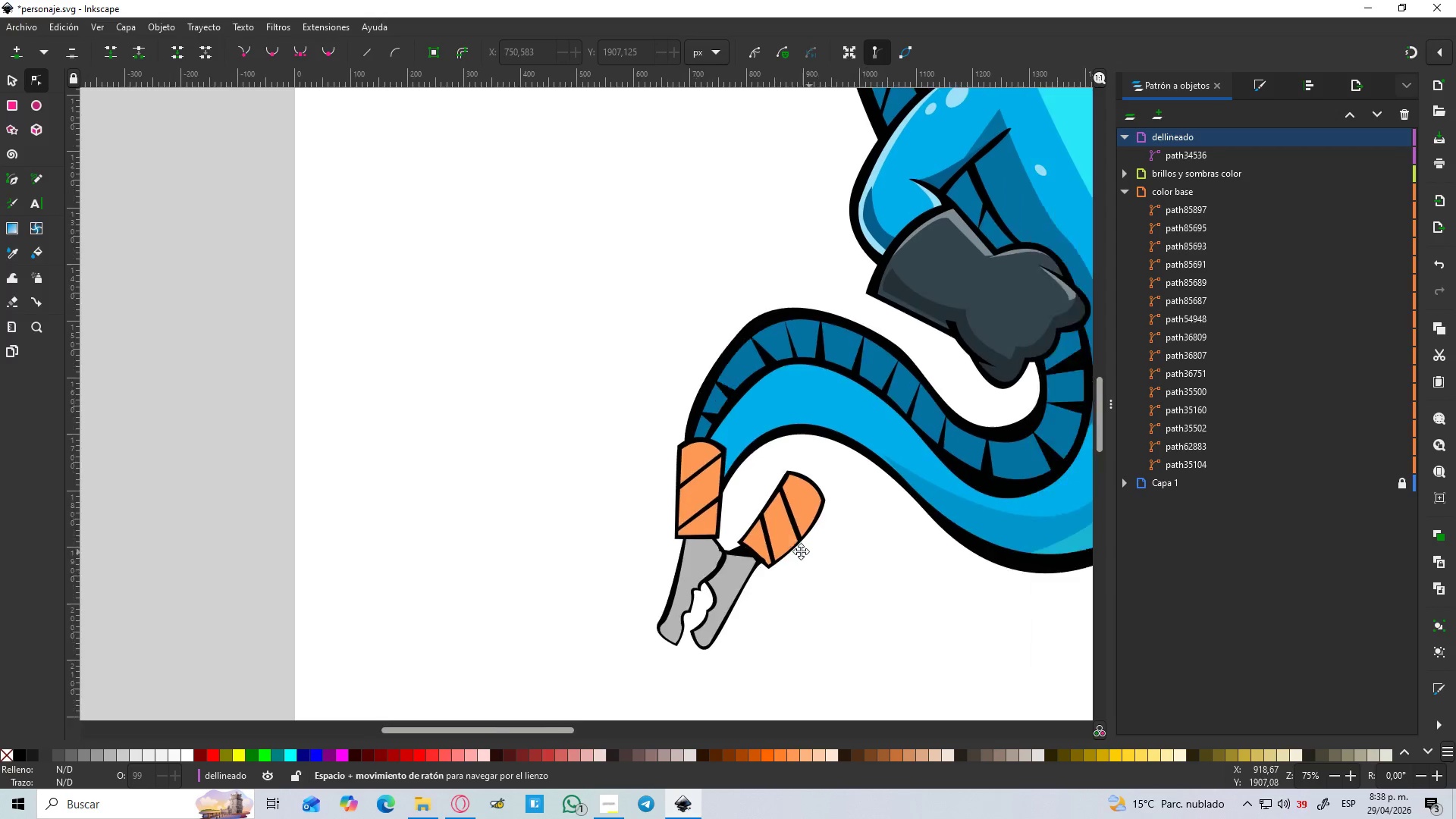 
hold_key(key=Space, duration=0.52)
 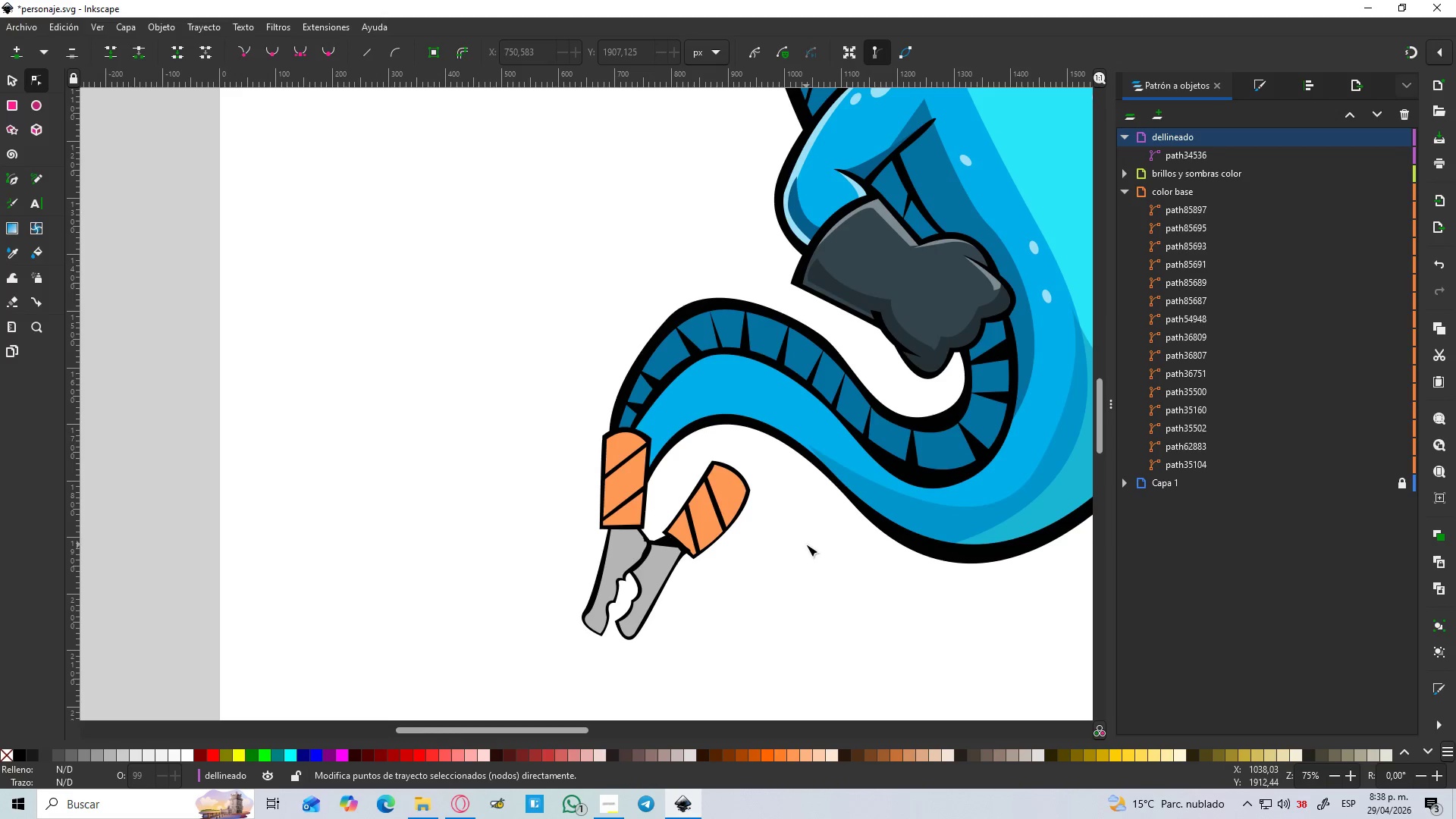 
scroll: coordinate [977, 621], scroll_direction: down, amount: 2.0
 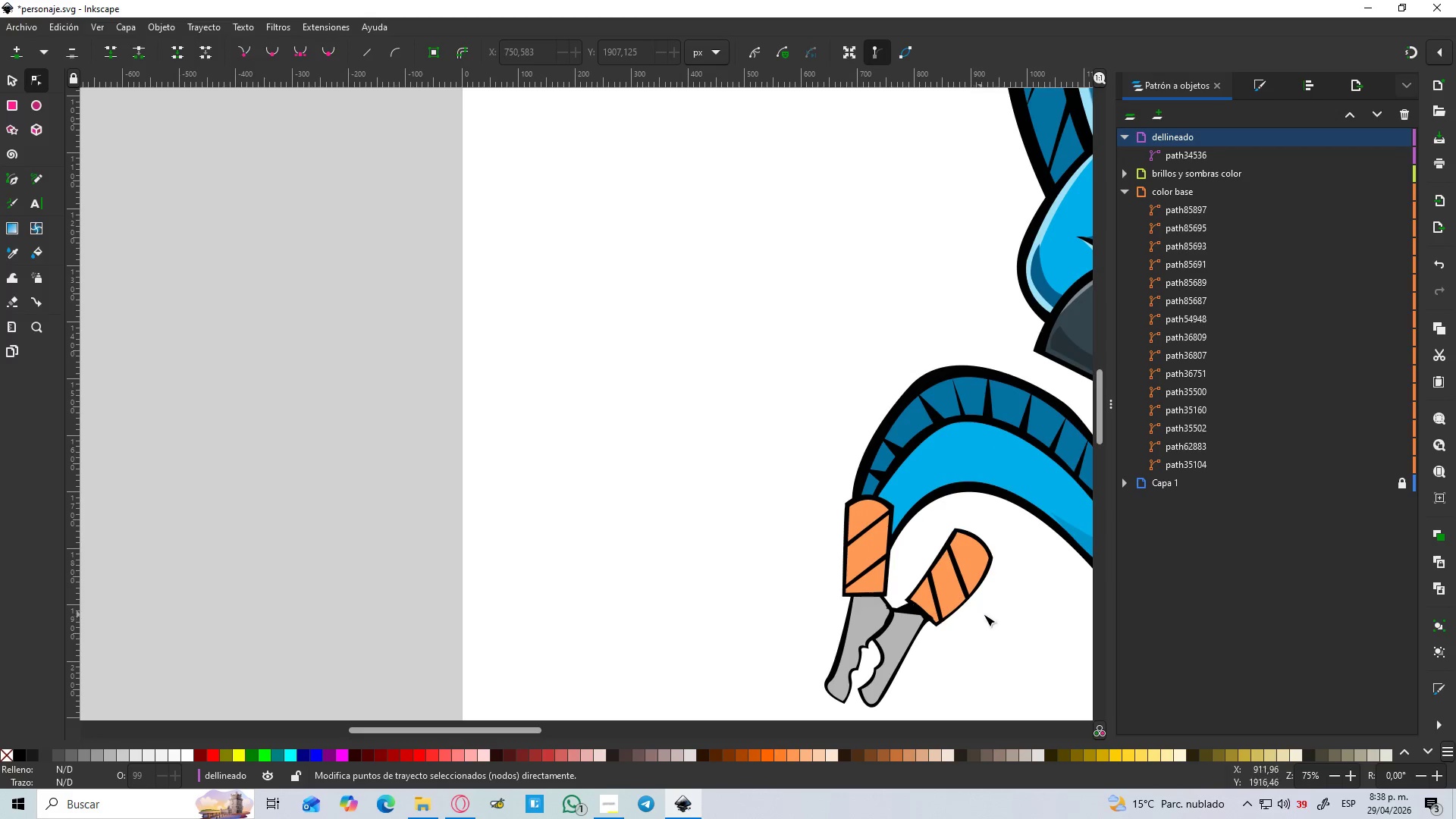 
hold_key(key=Space, duration=1.23)
 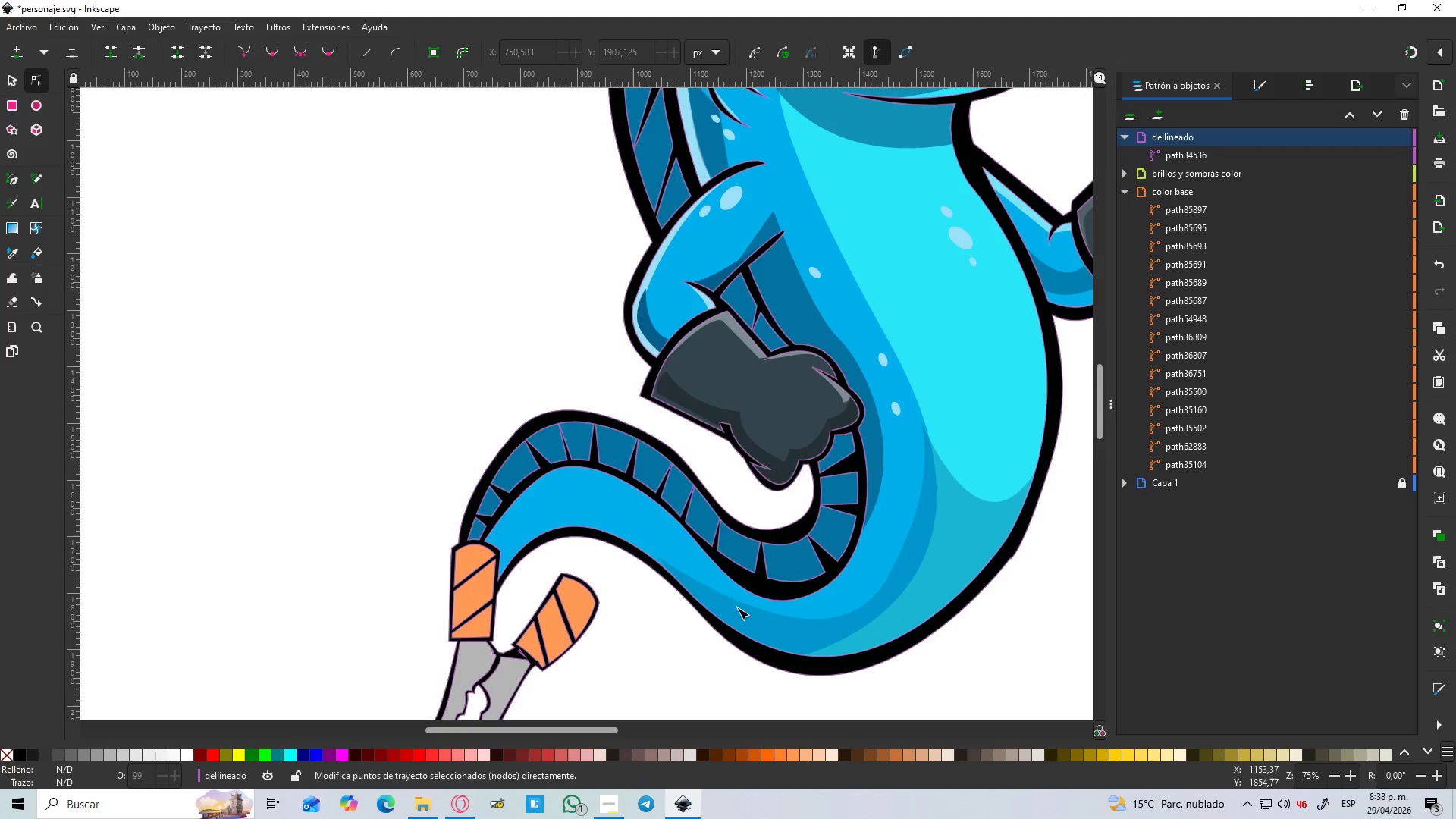 
hold_key(key=ControlLeft, duration=0.44)
 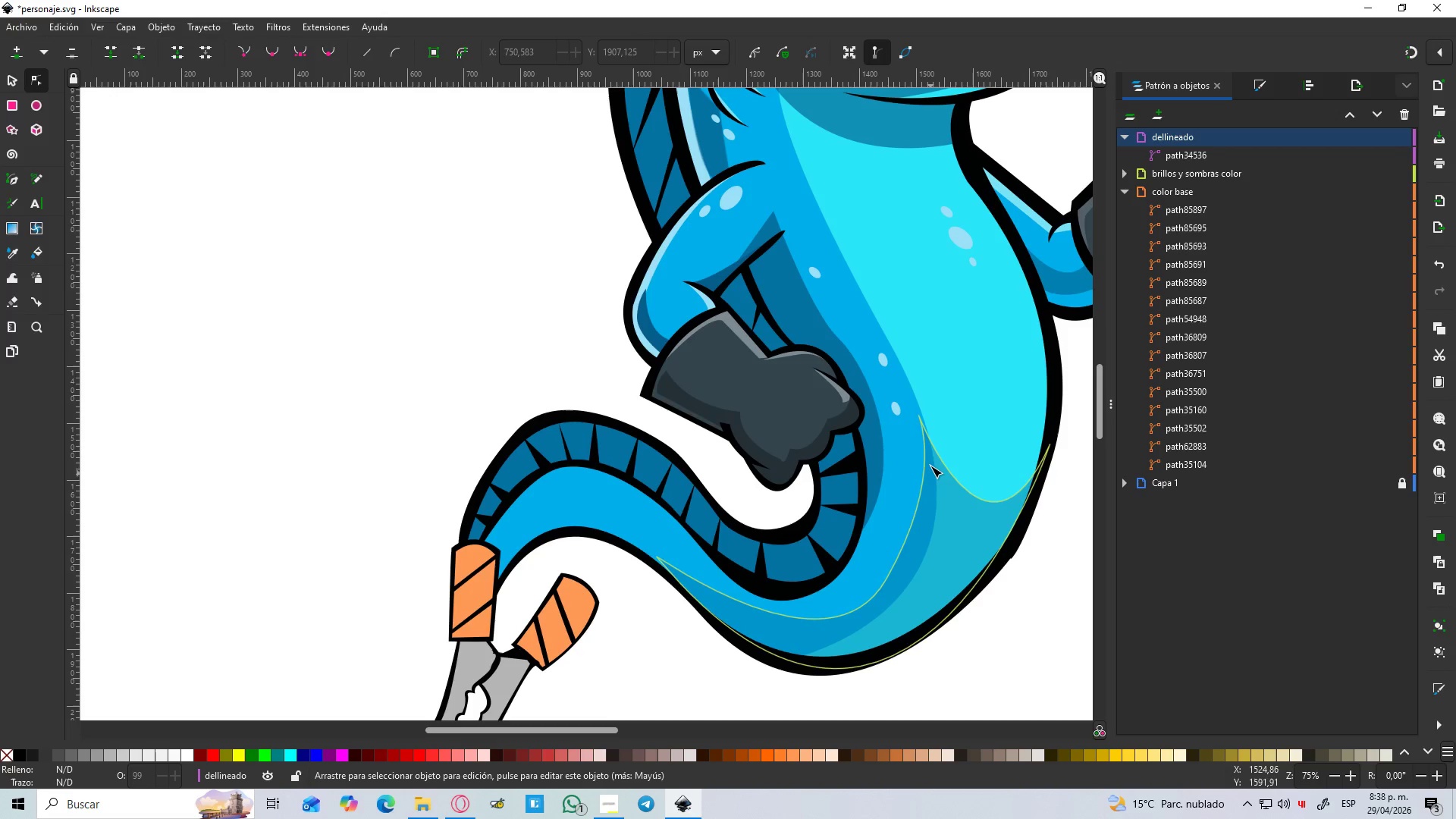 
hold_key(key=Space, duration=0.64)
 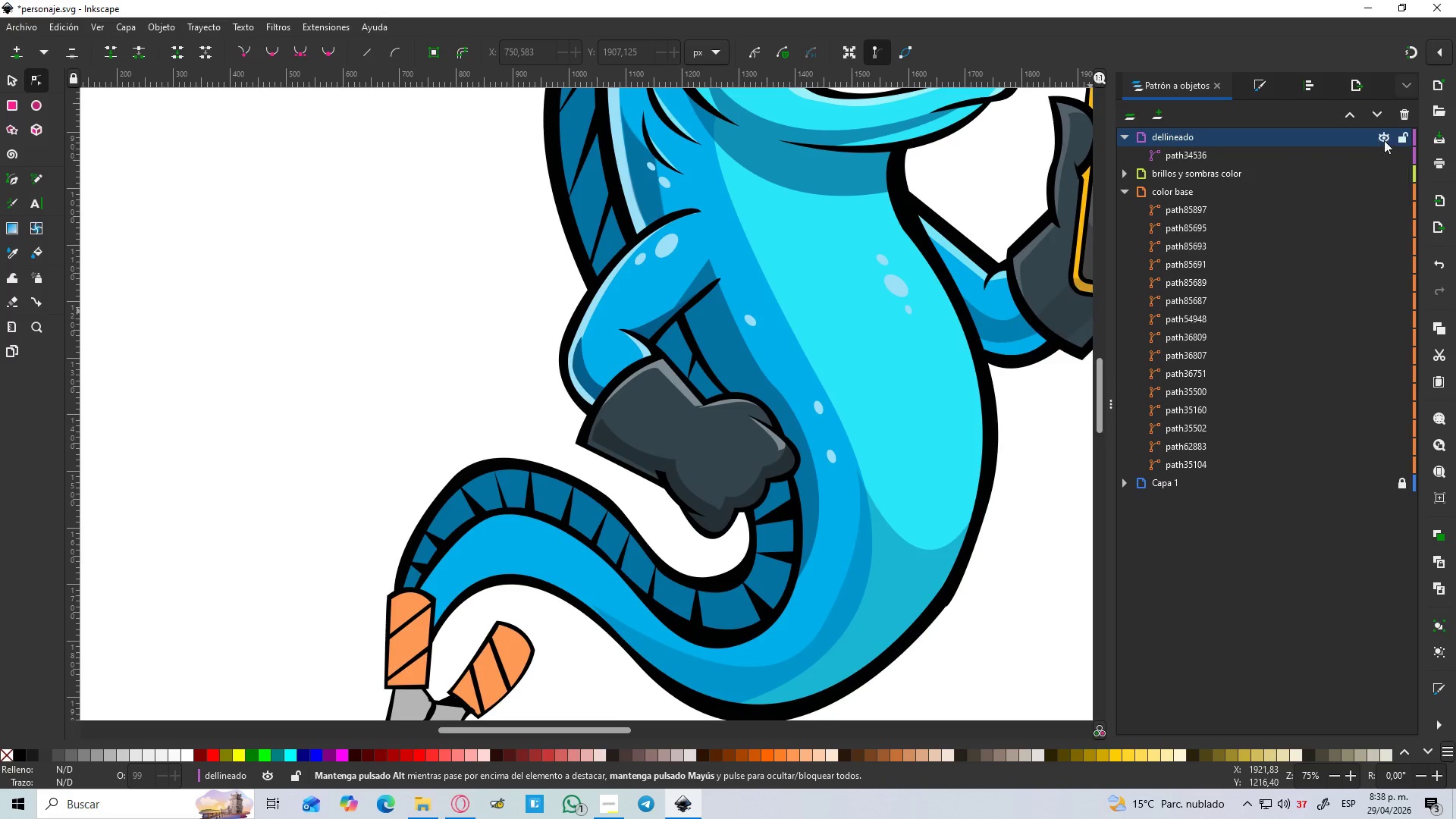 
left_click([1410, 137])
 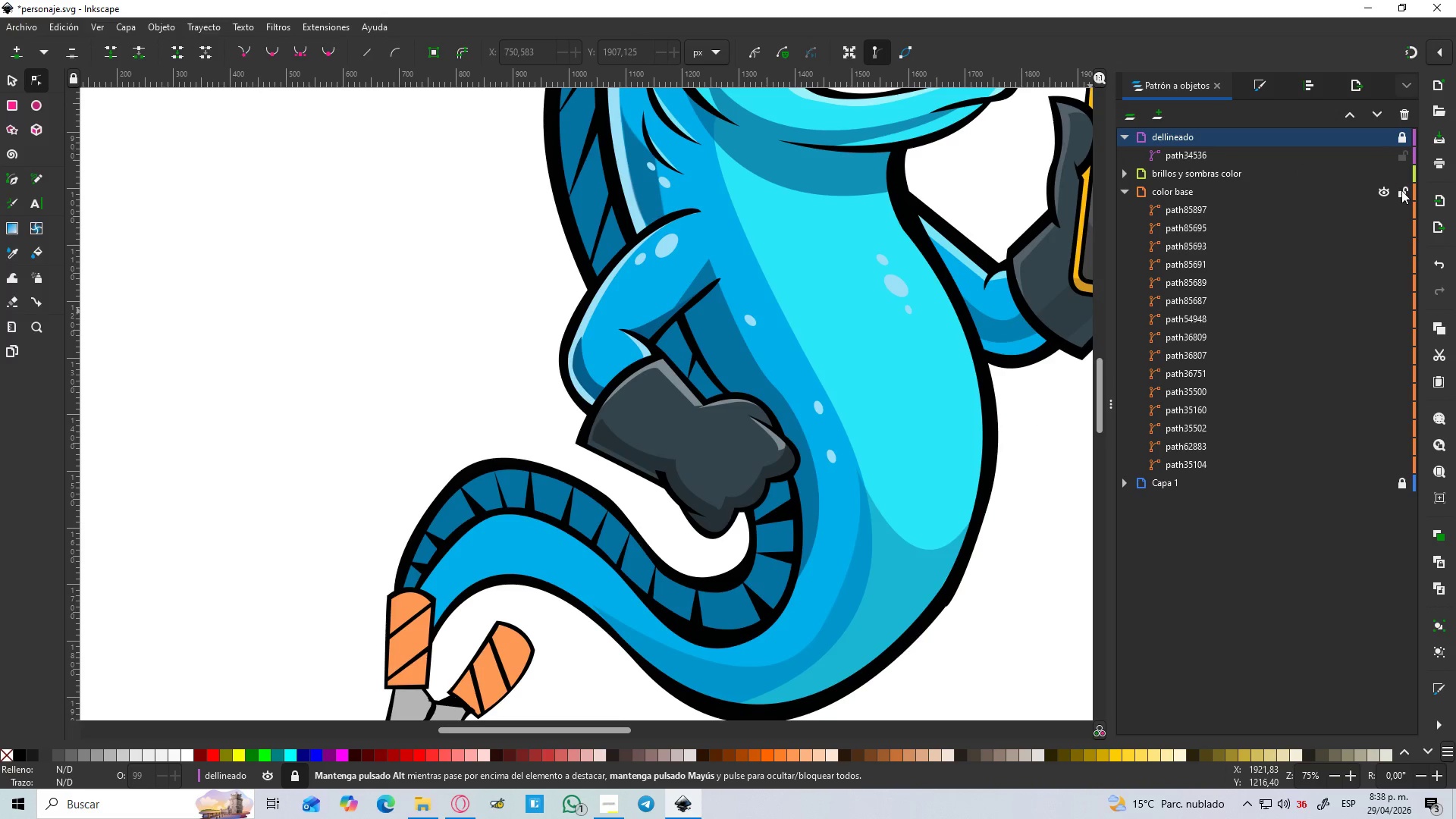 
left_click([1403, 192])
 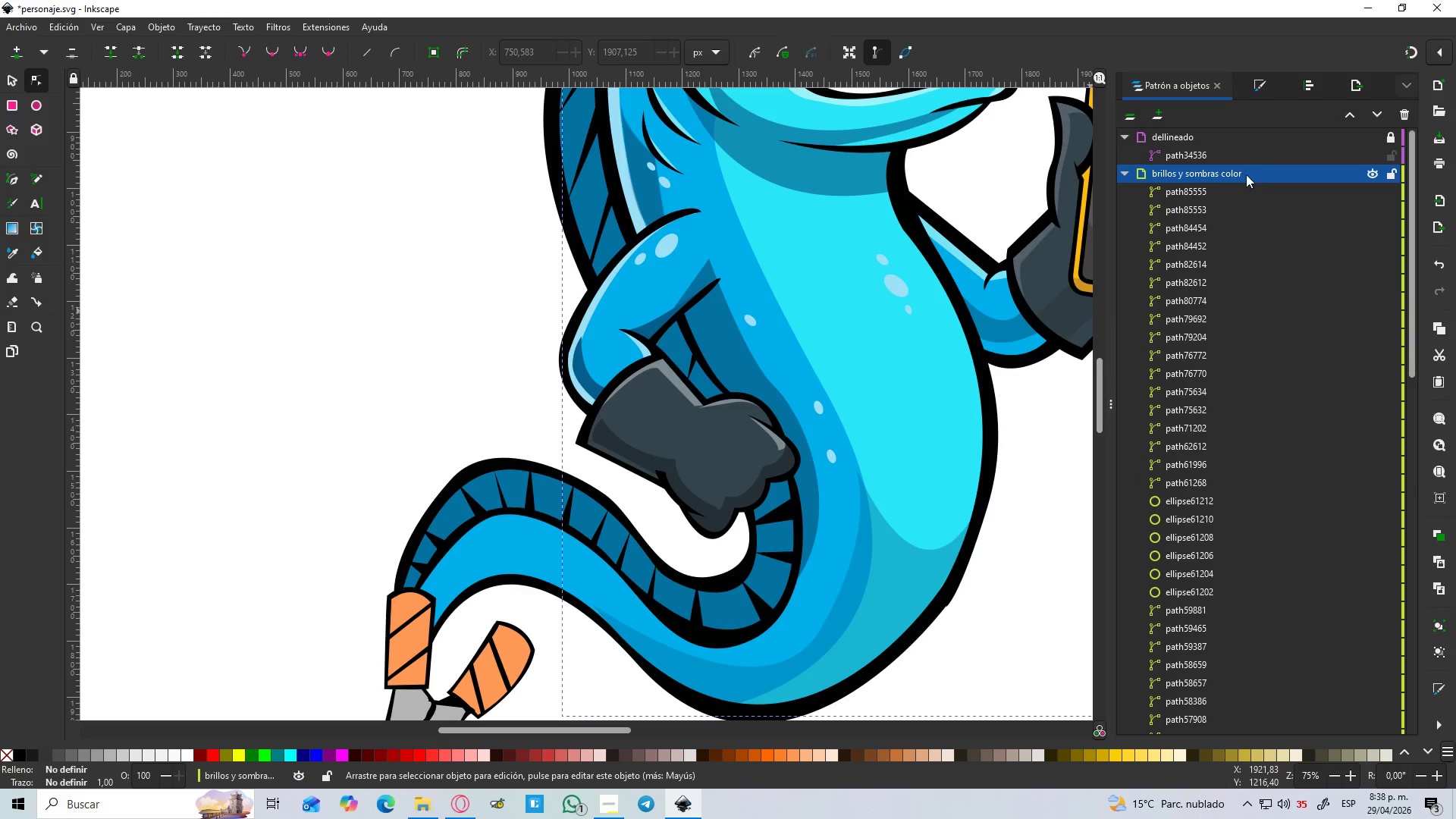 
hold_key(key=ControlLeft, duration=0.53)
scroll: coordinate [844, 281], scroll_direction: down, amount: 3.0
 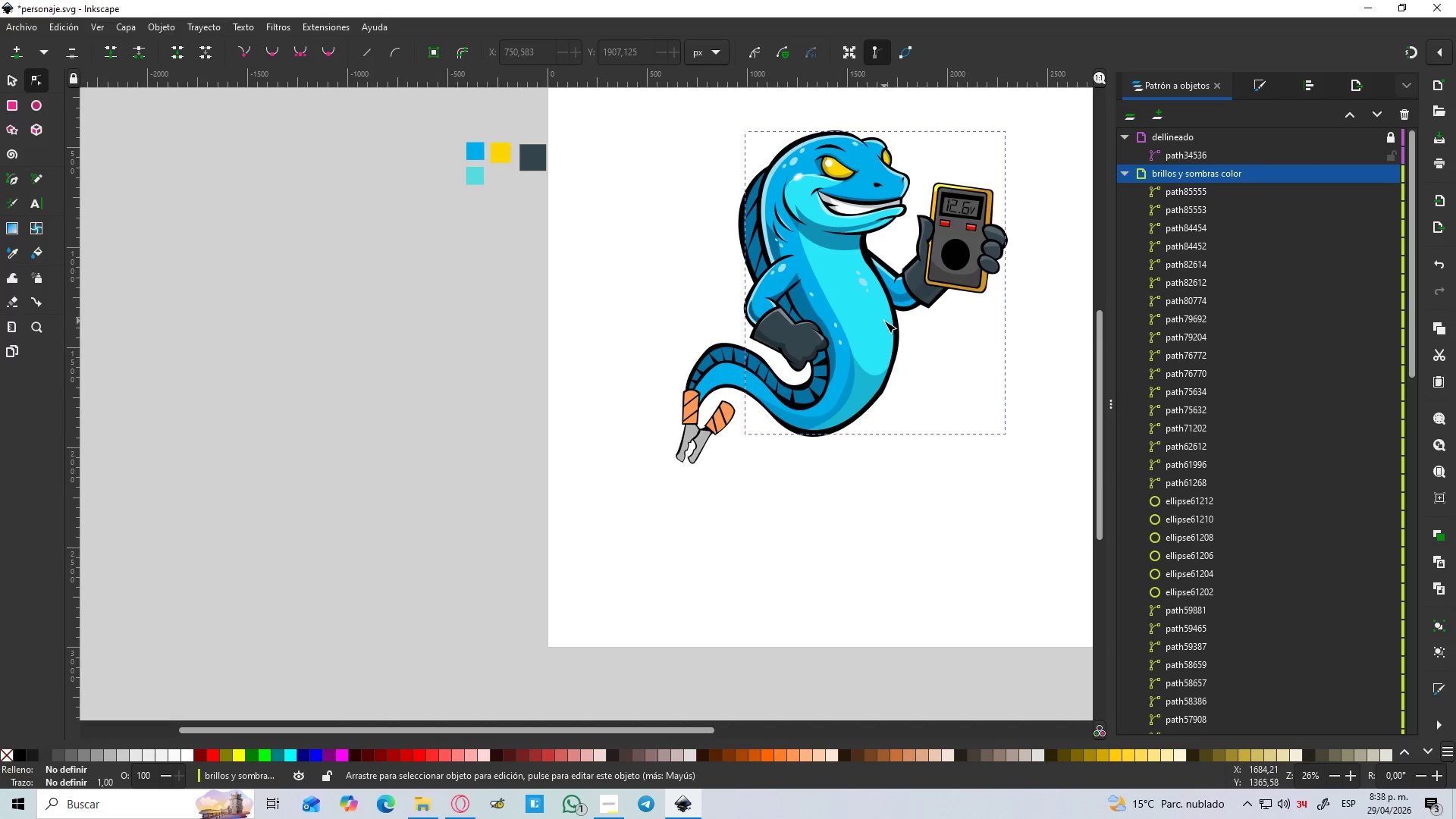 
wait(17.18)
 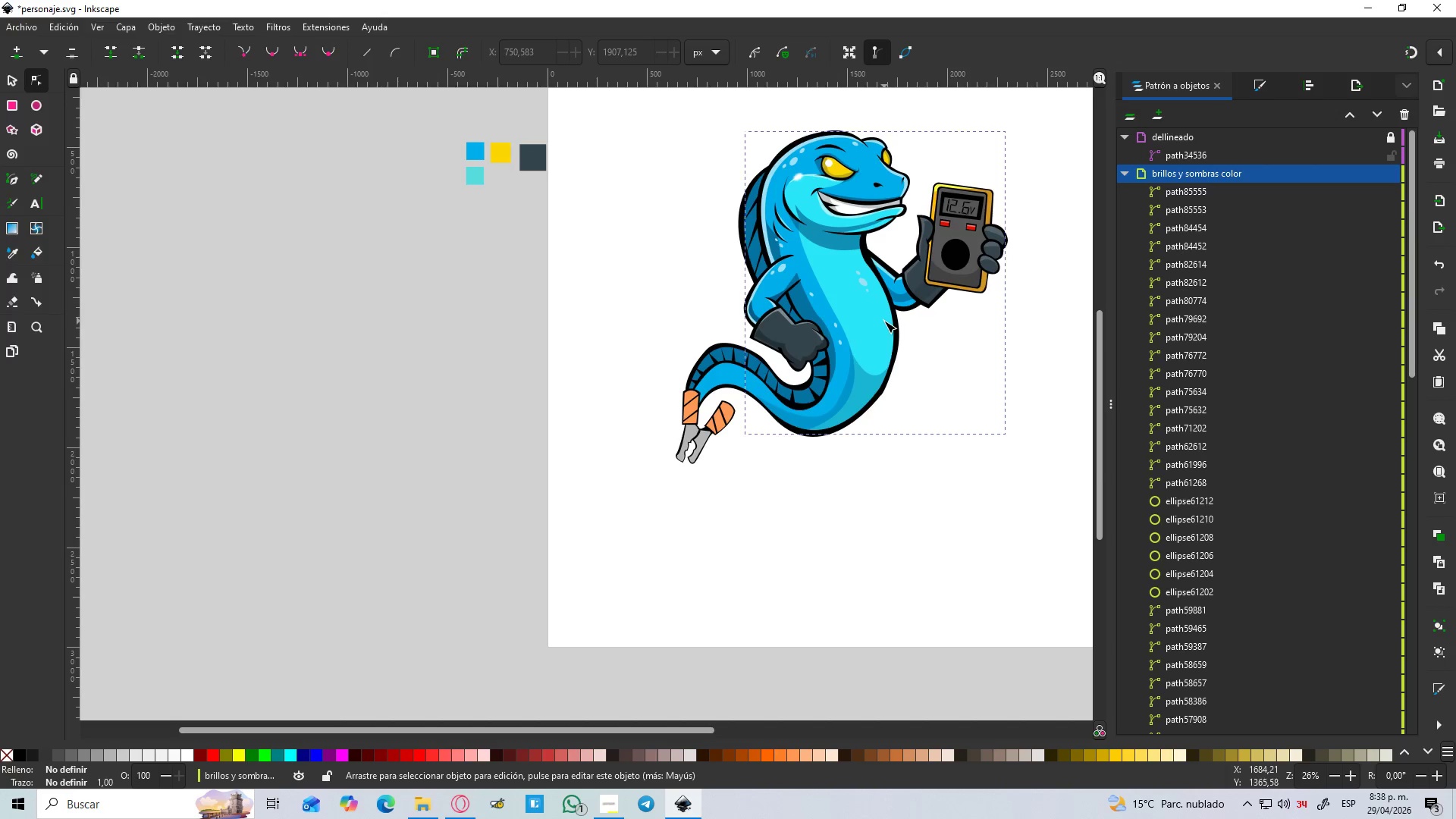 
key(Control+S)
 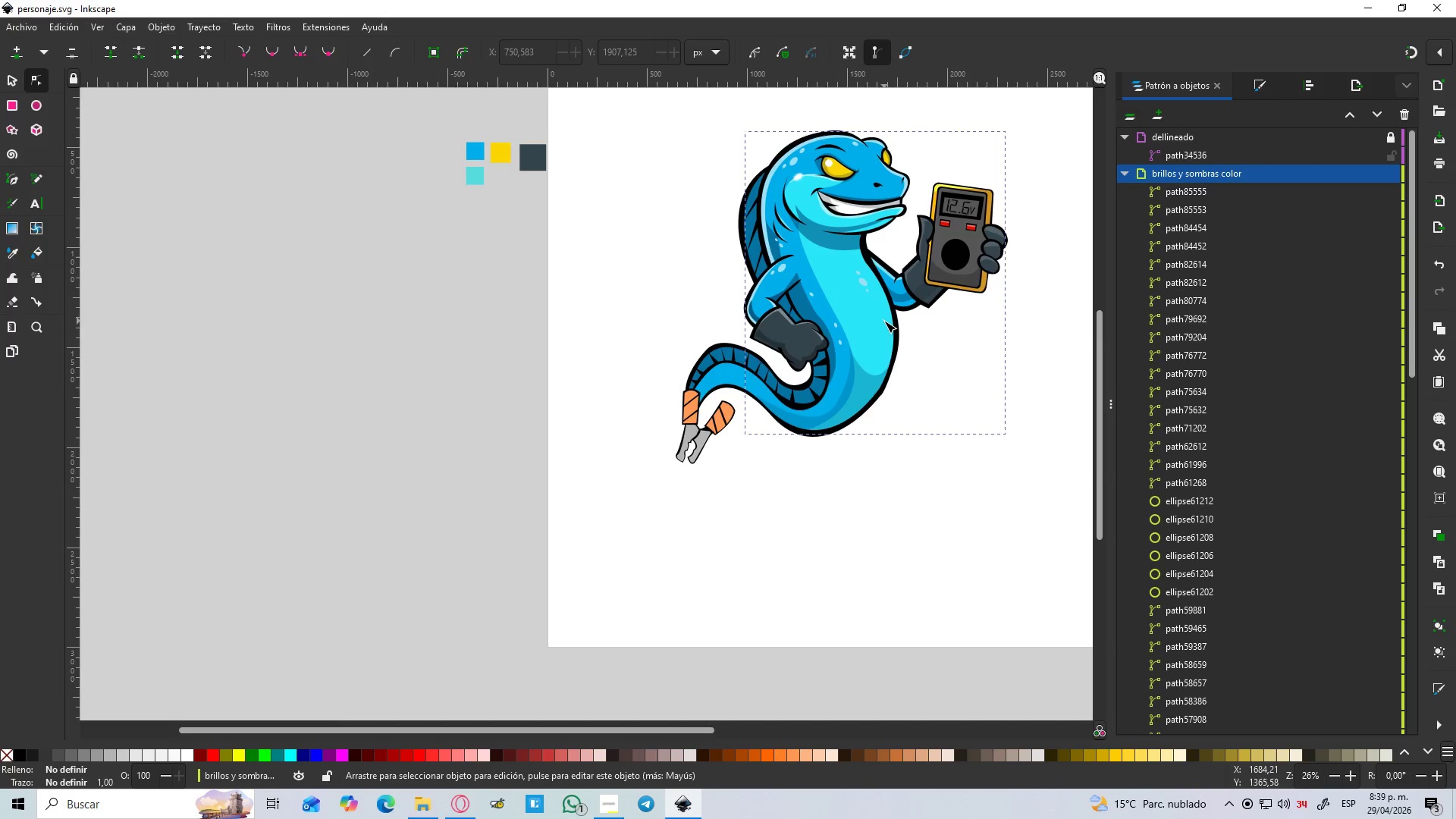 
key(Alt+AltLeft)
 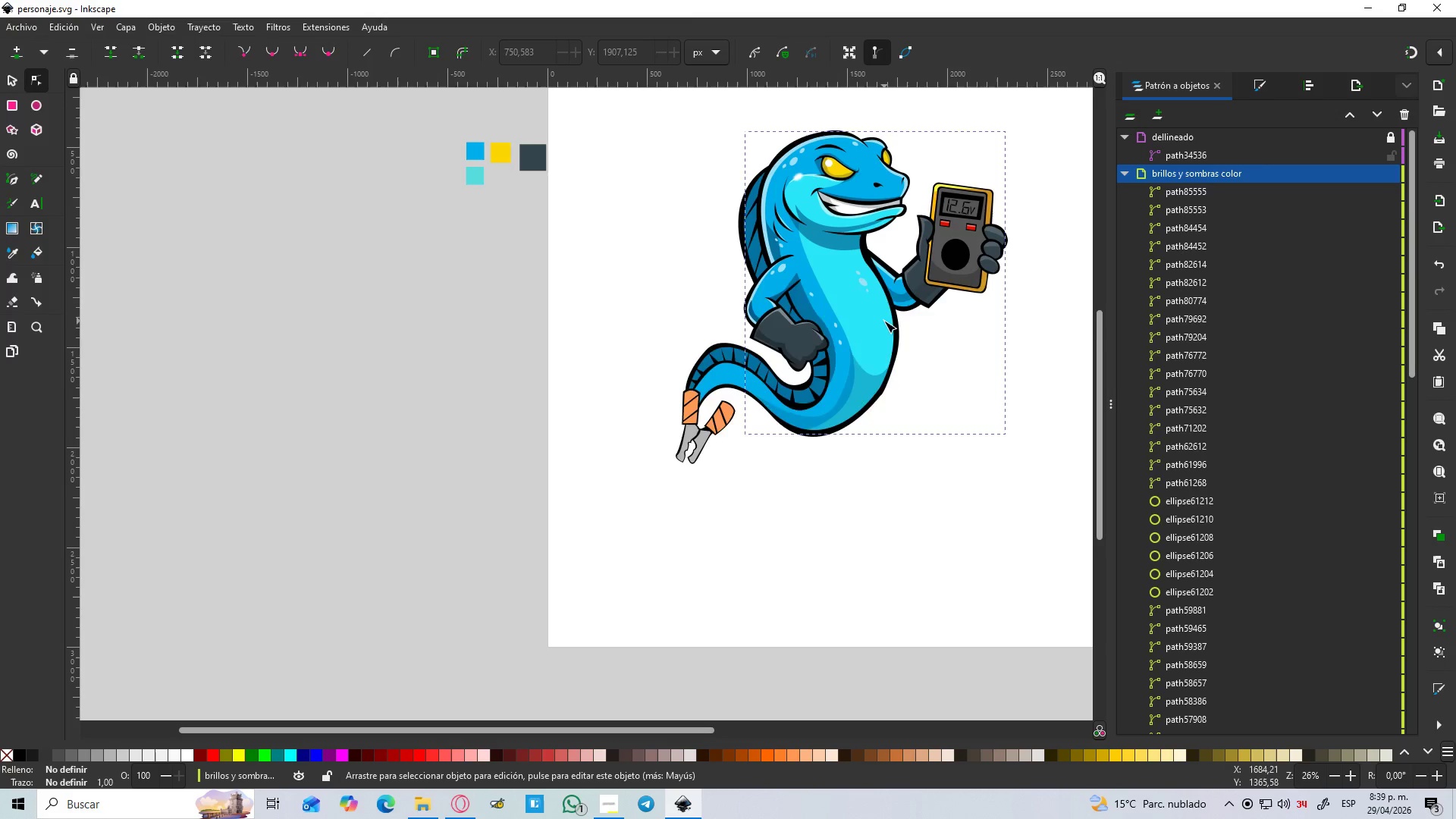 
key(Alt+Tab)